 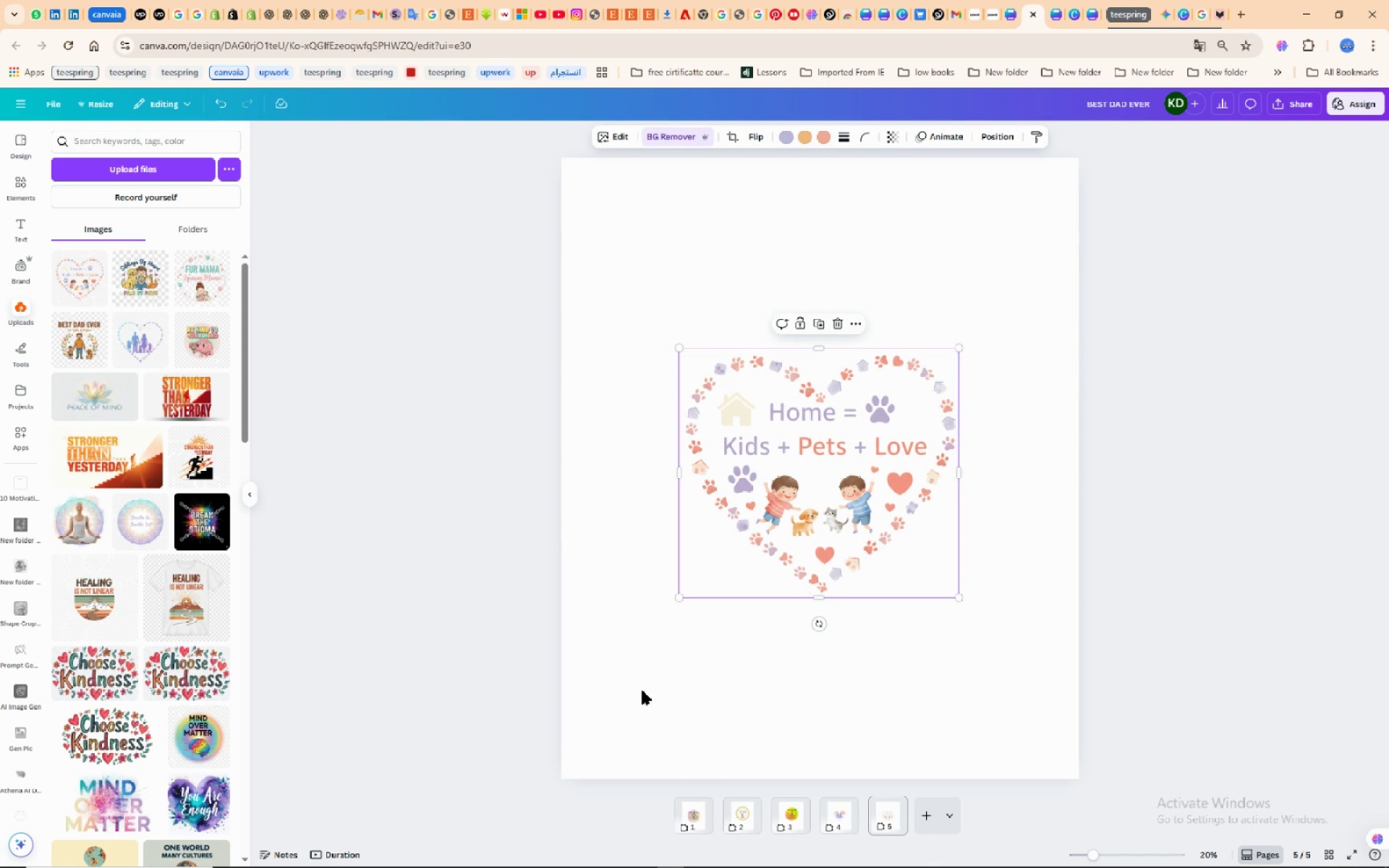 
left_click([987, 301])
 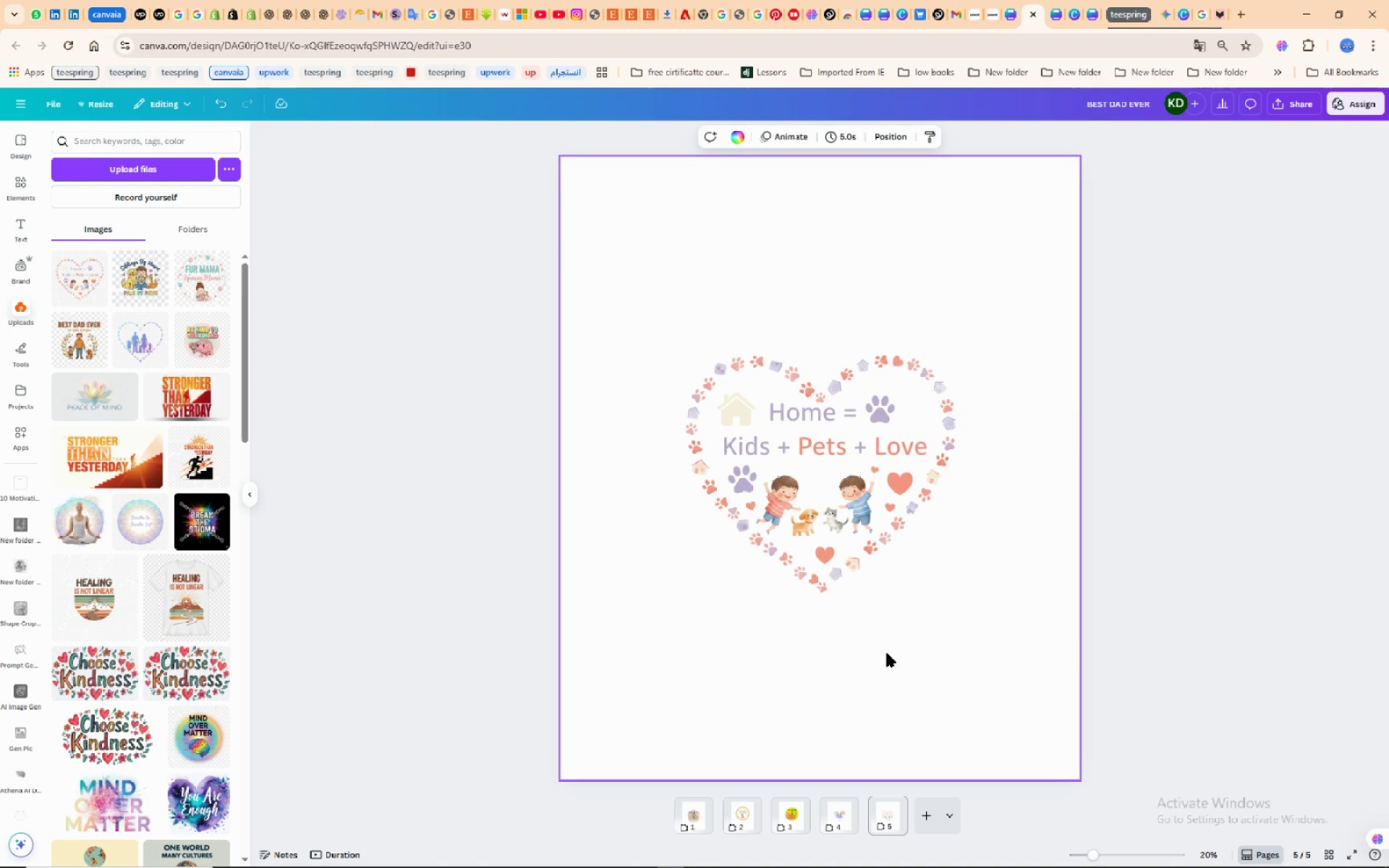 
wait(13.42)
 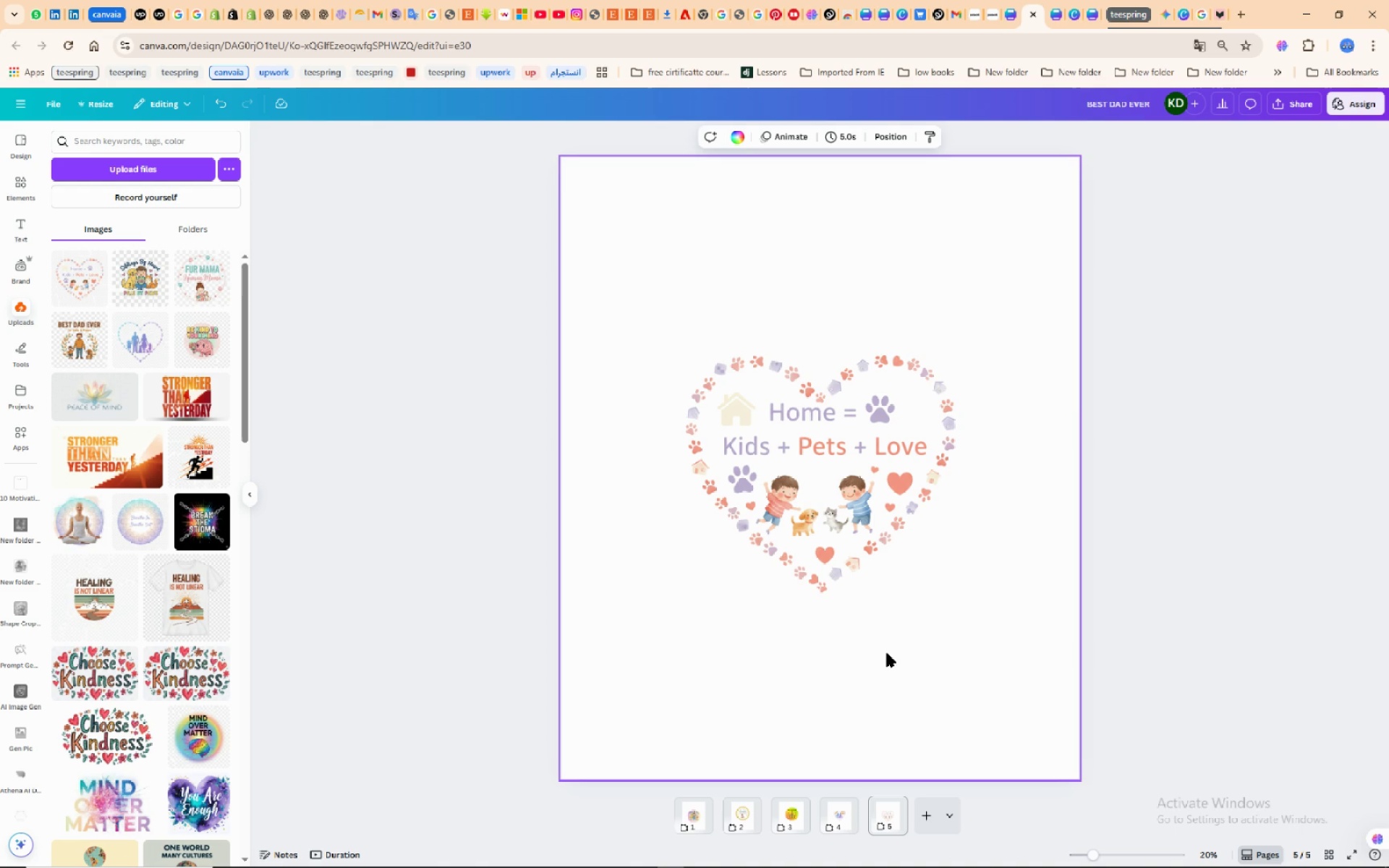 
mouse_move([47, 350])
 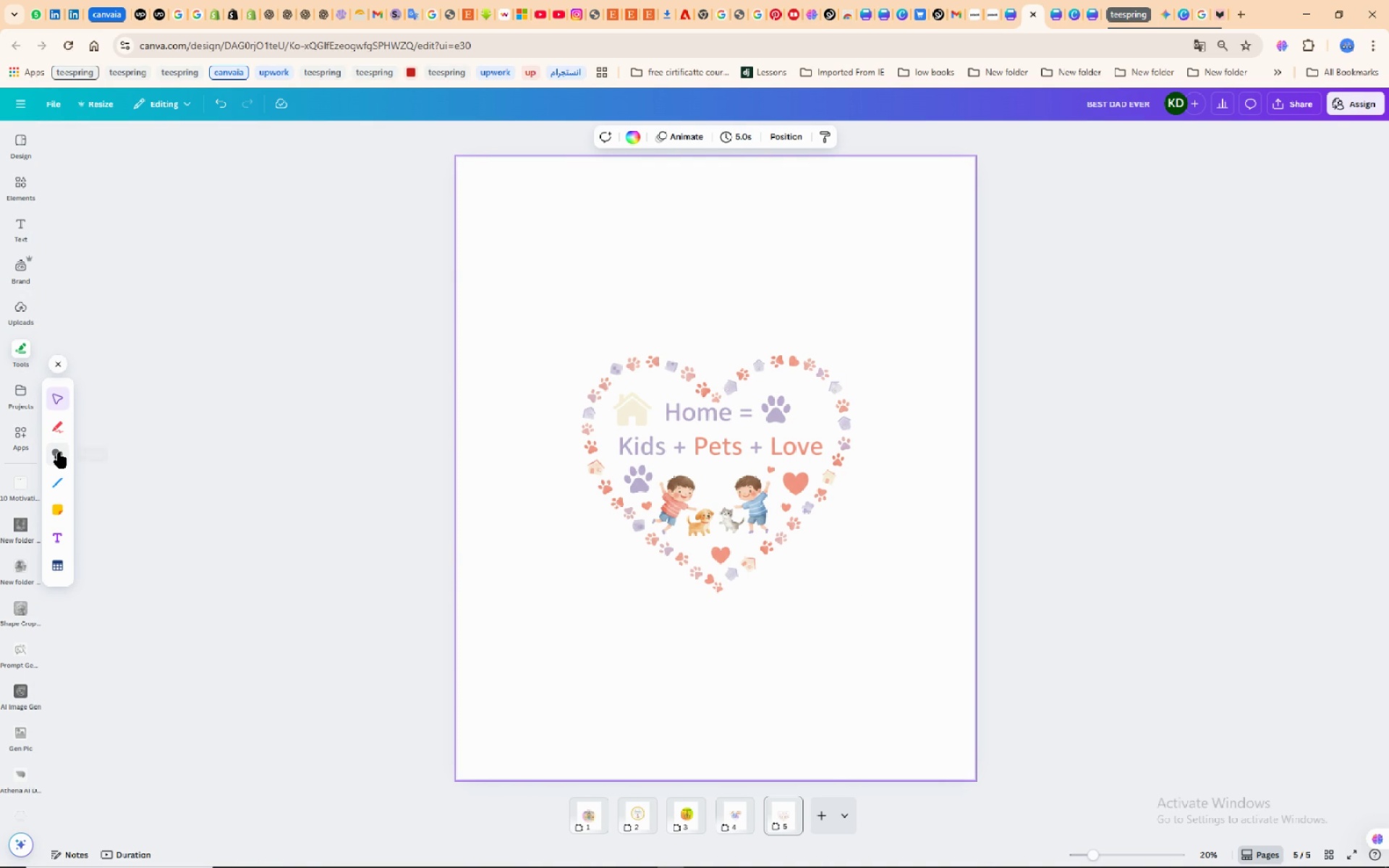 
left_click([59, 453])
 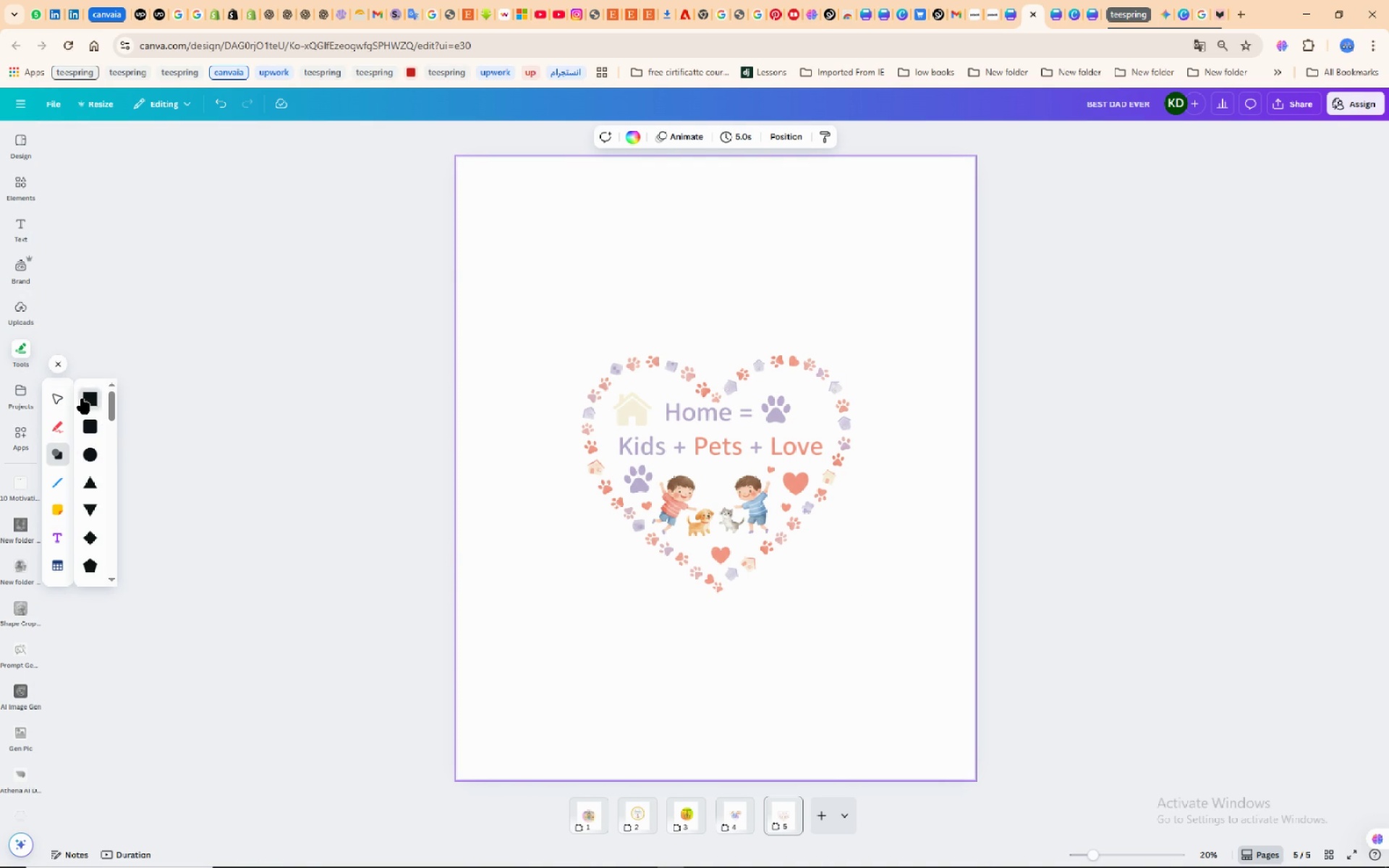 
left_click([82, 399])